 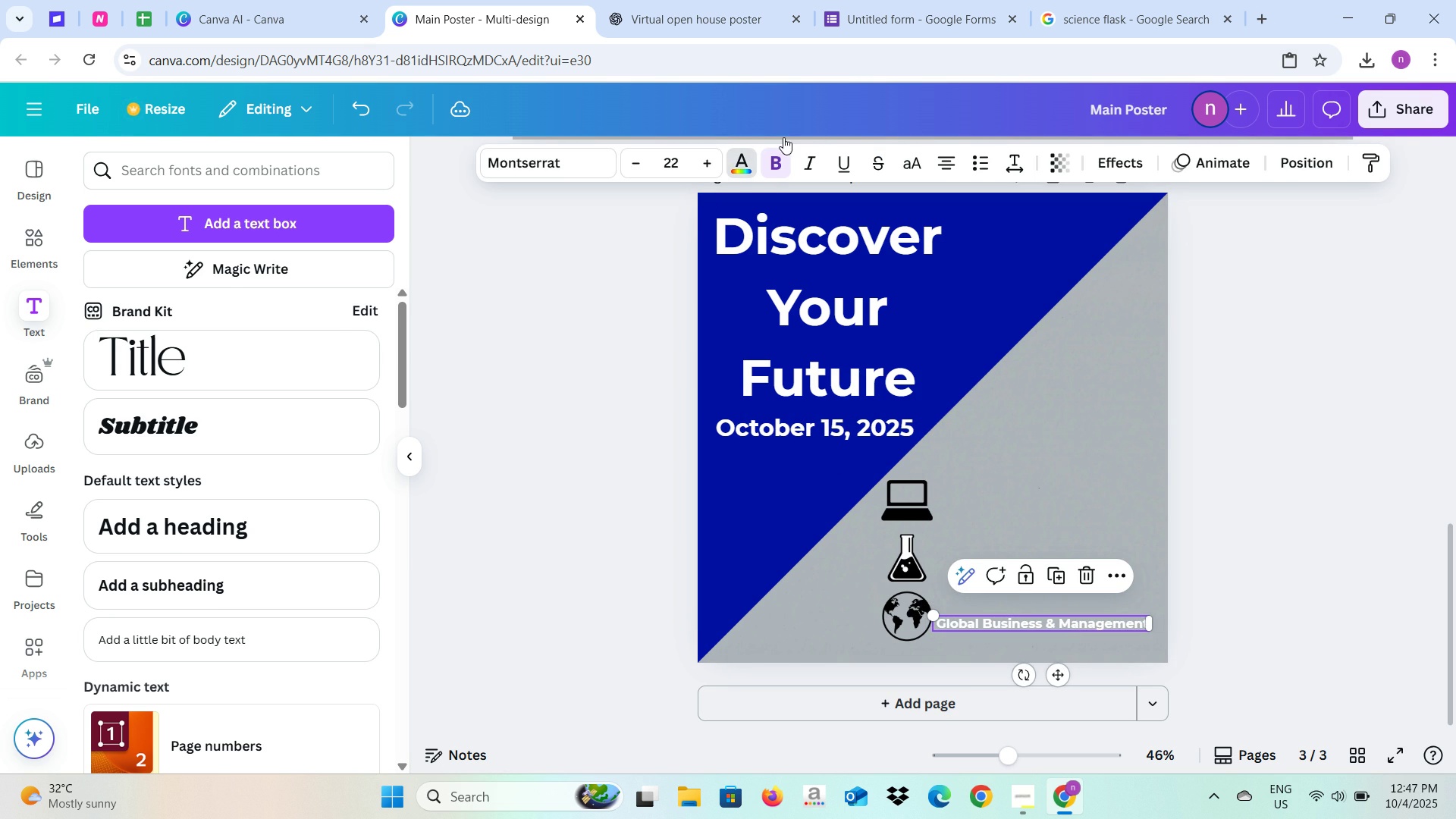 
left_click([214, 424])
 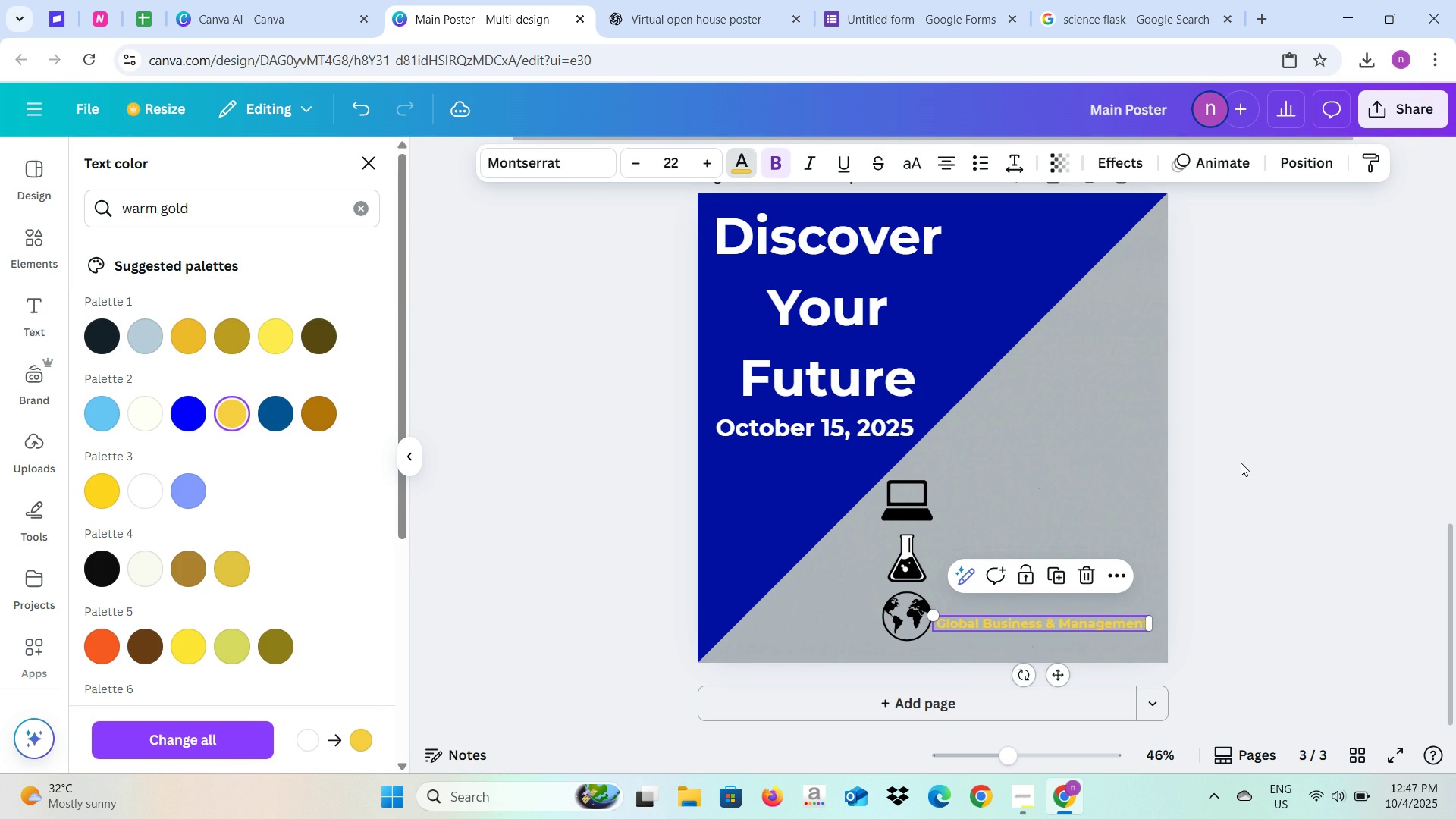 
left_click([1244, 465])
 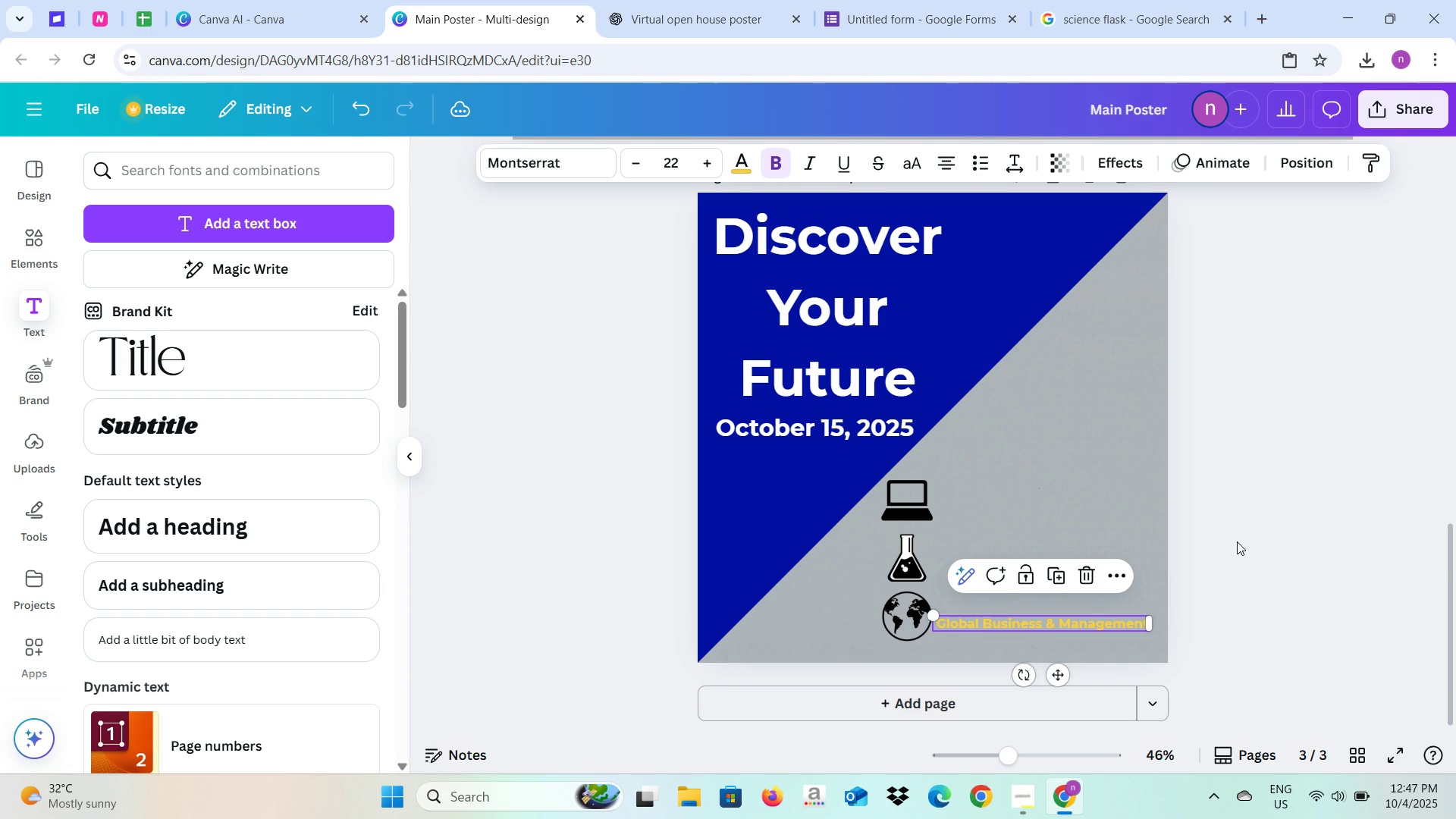 
left_click([1241, 541])
 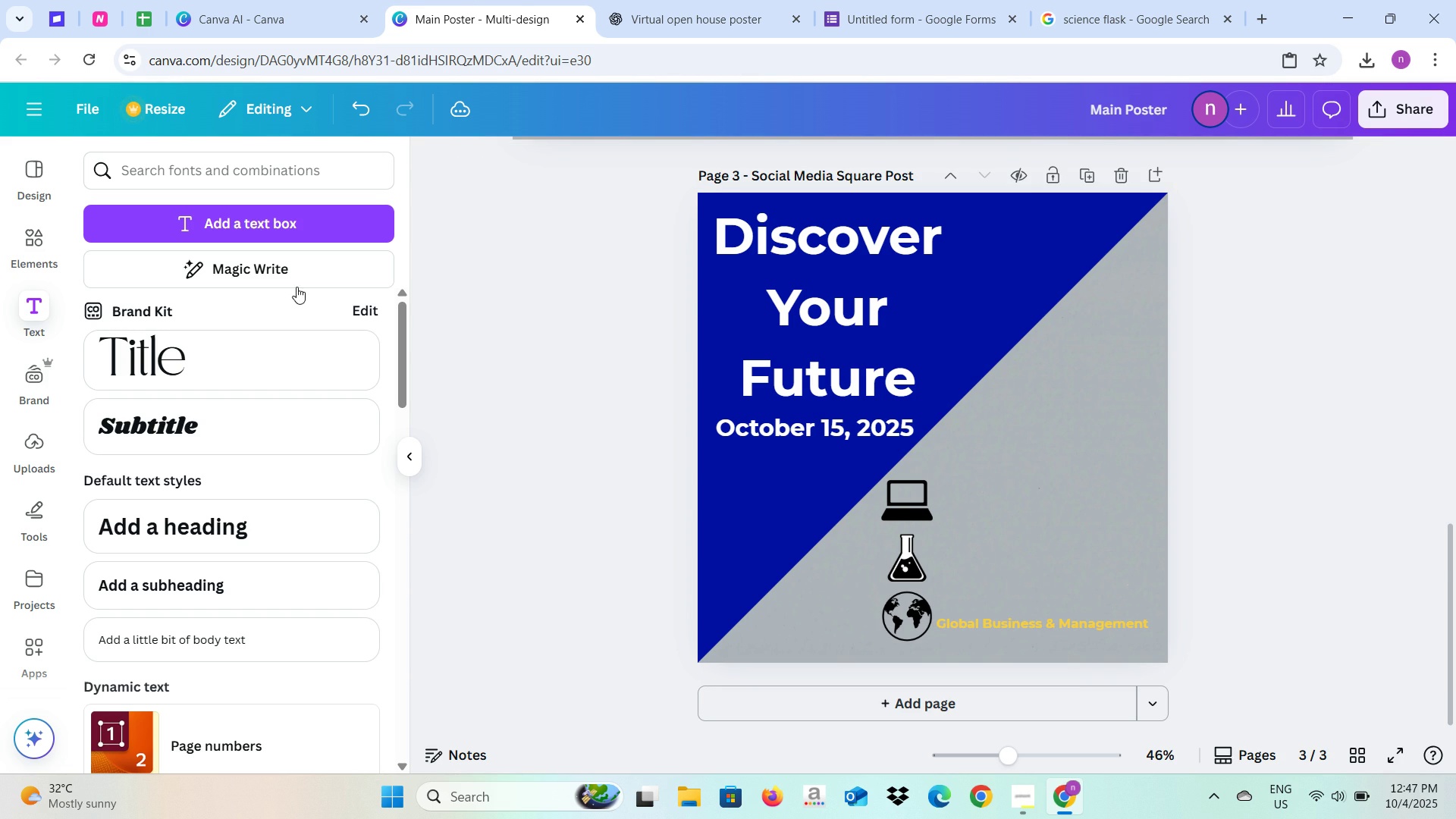 
left_click([268, 217])
 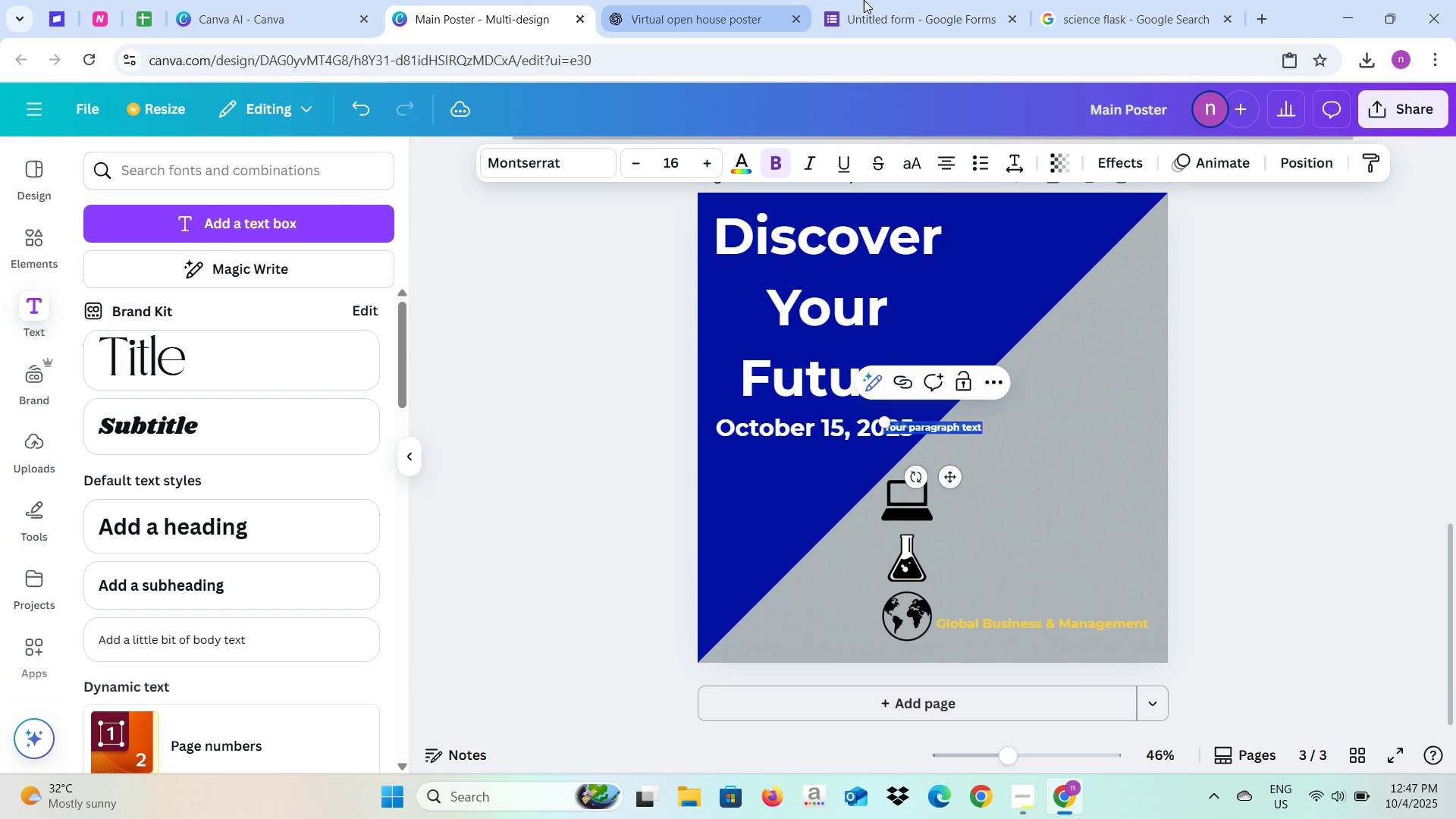 
left_click([1118, 14])
 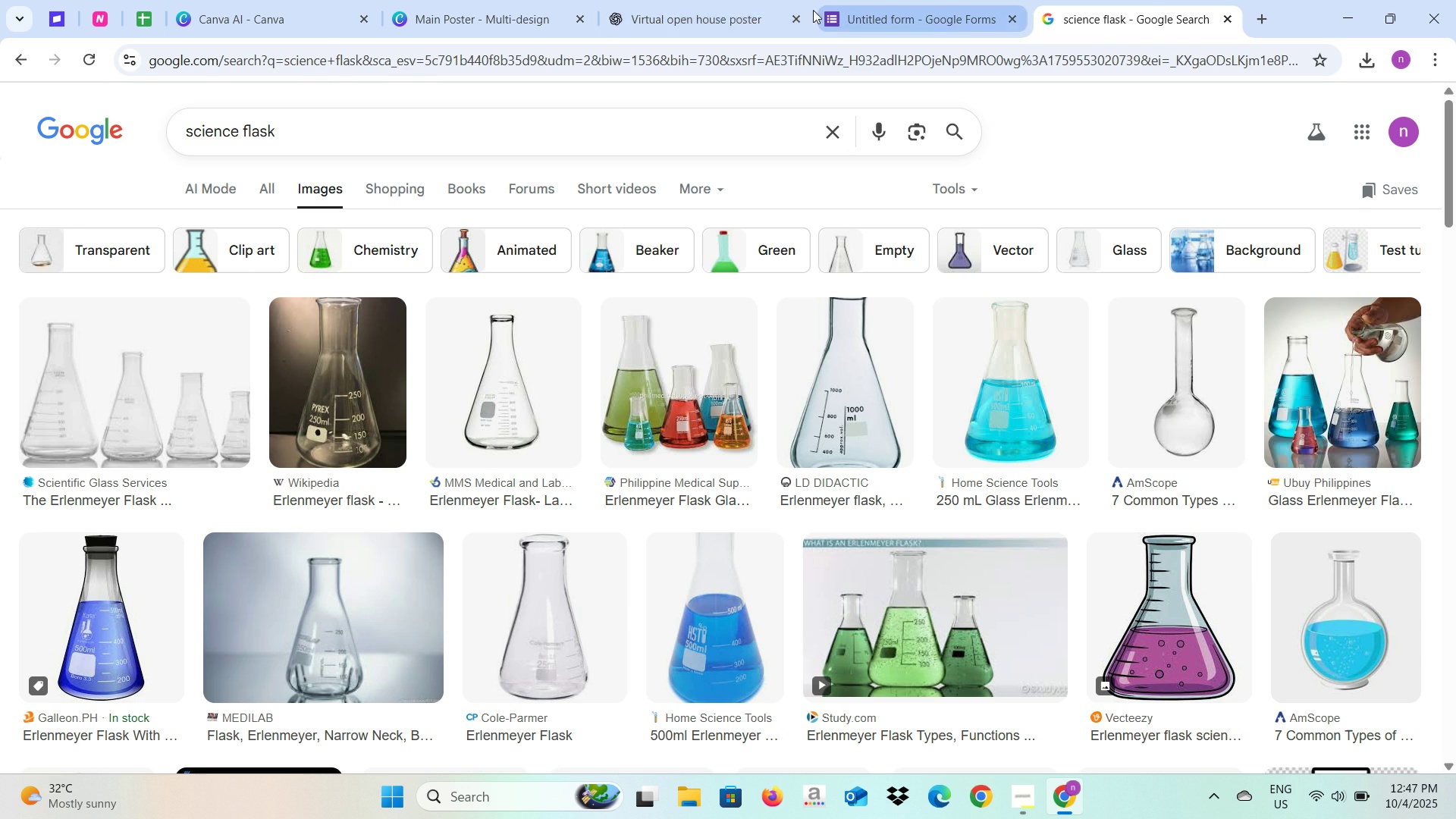 
left_click([680, 0])